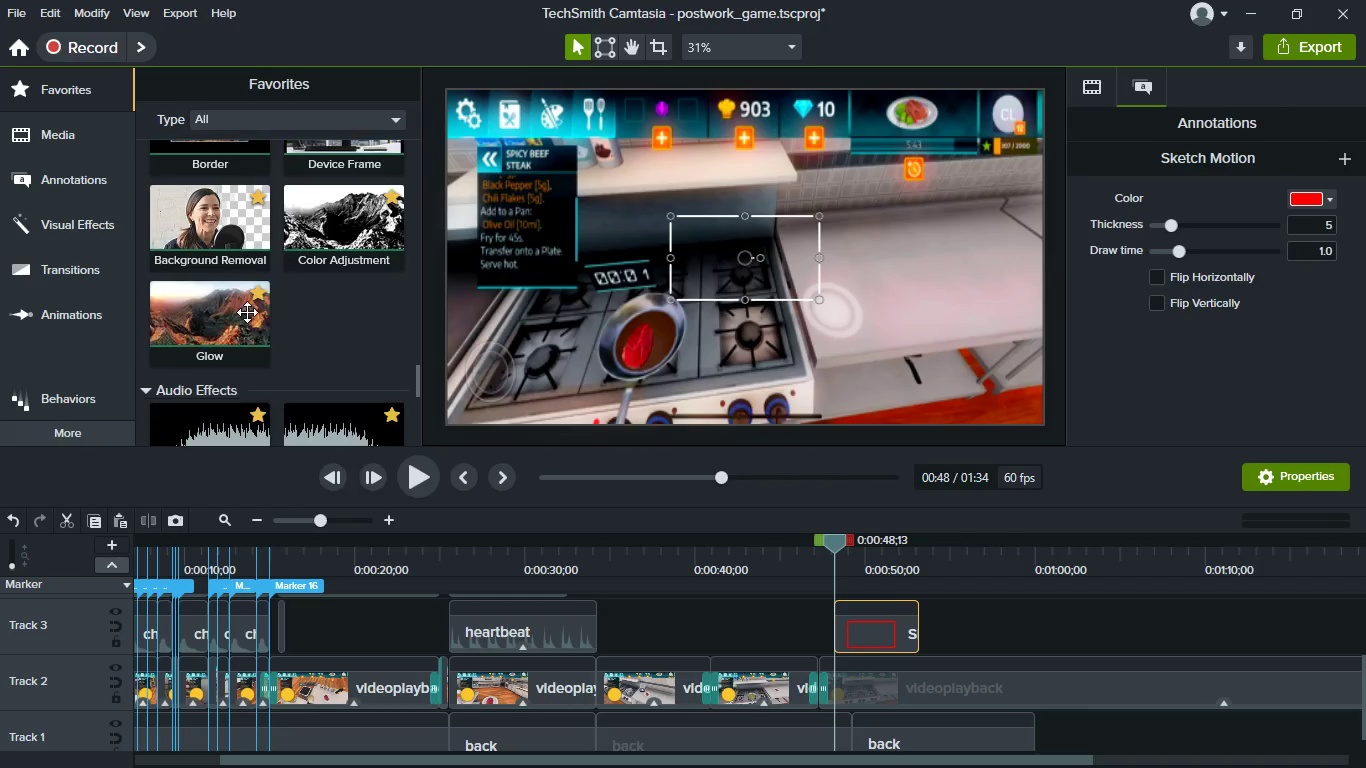 
left_click_drag(start_coordinate=[199, 233], to_coordinate=[874, 626])
 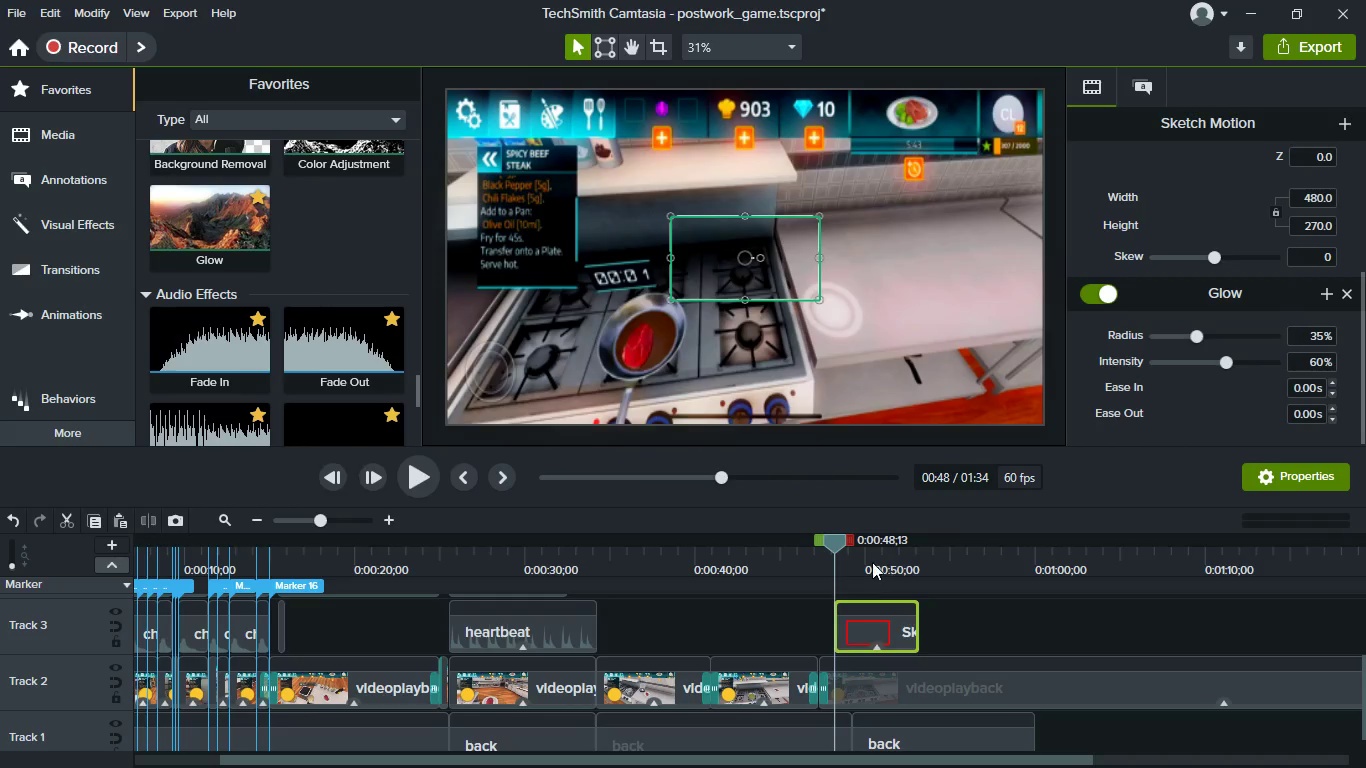 
left_click([872, 562])
 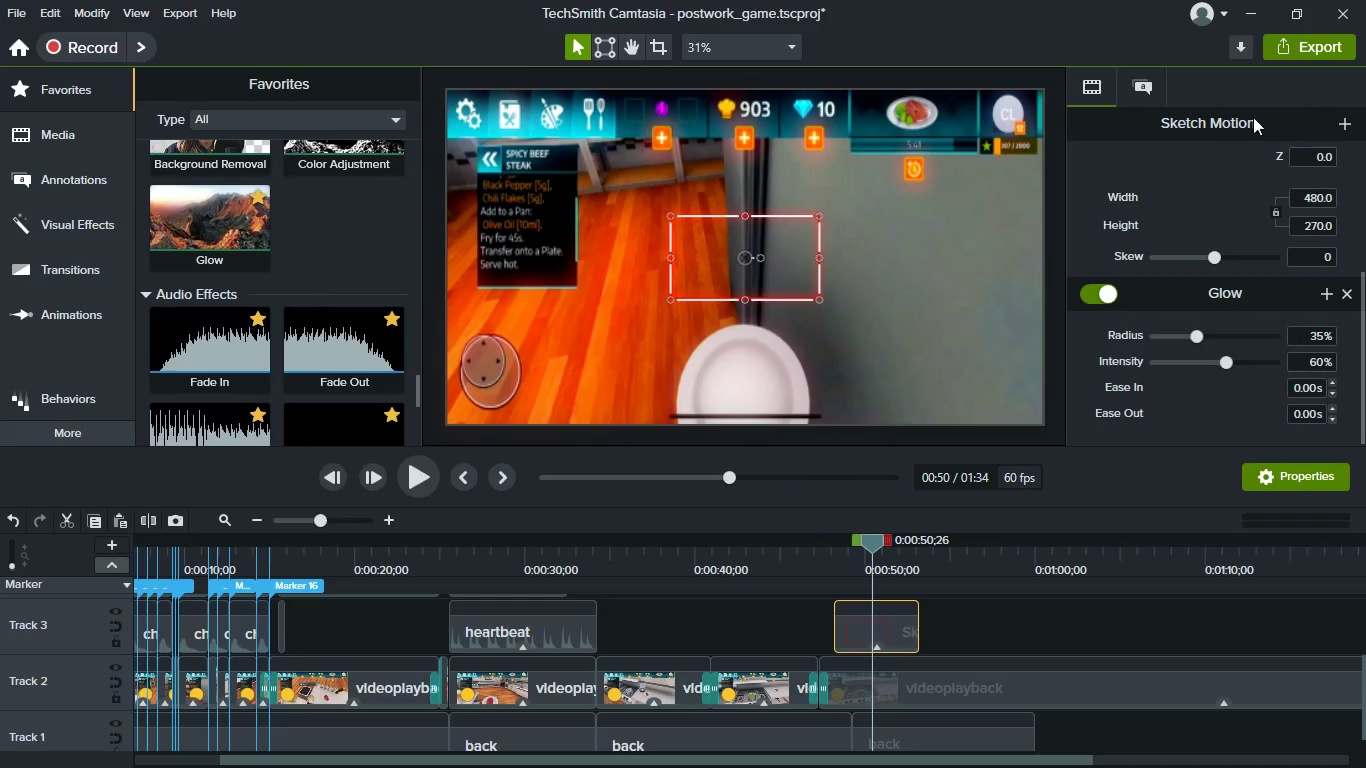 
wait(5.5)
 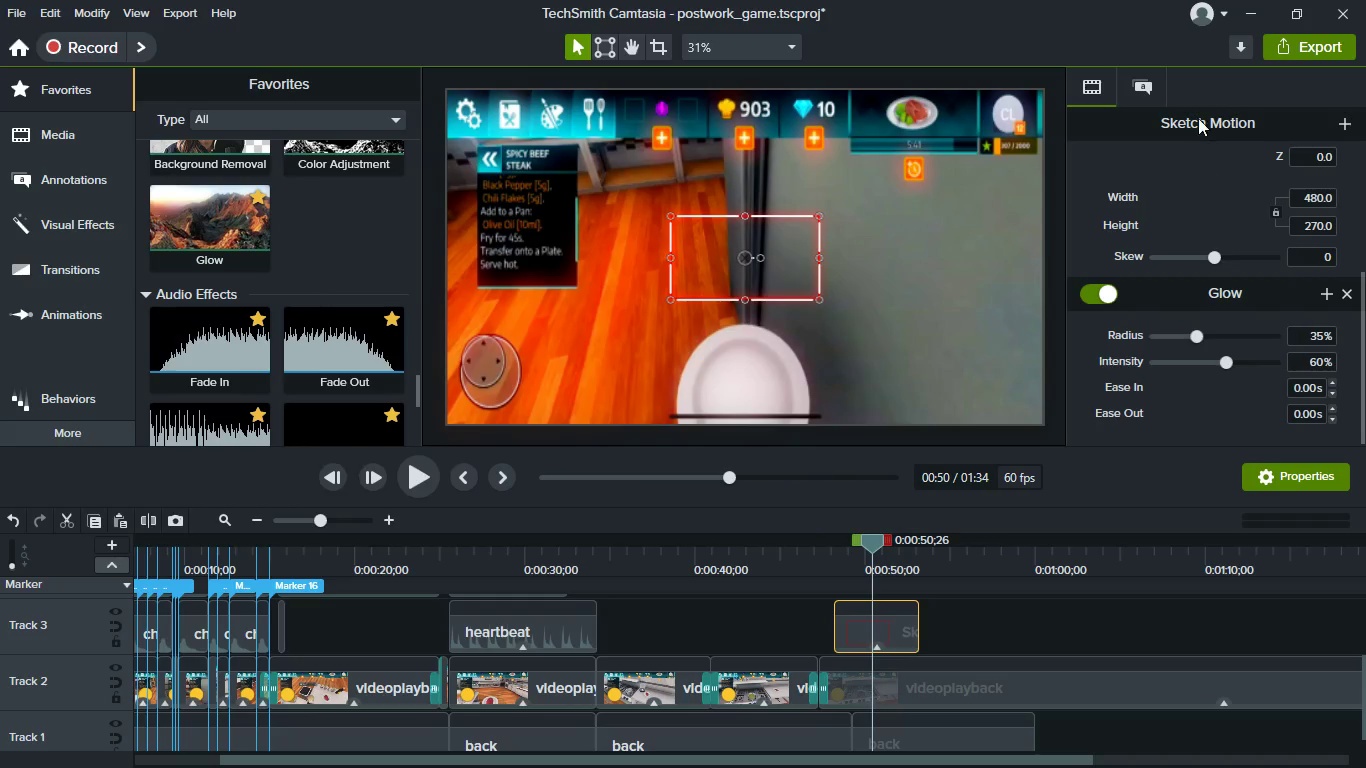 
left_click([1136, 95])
 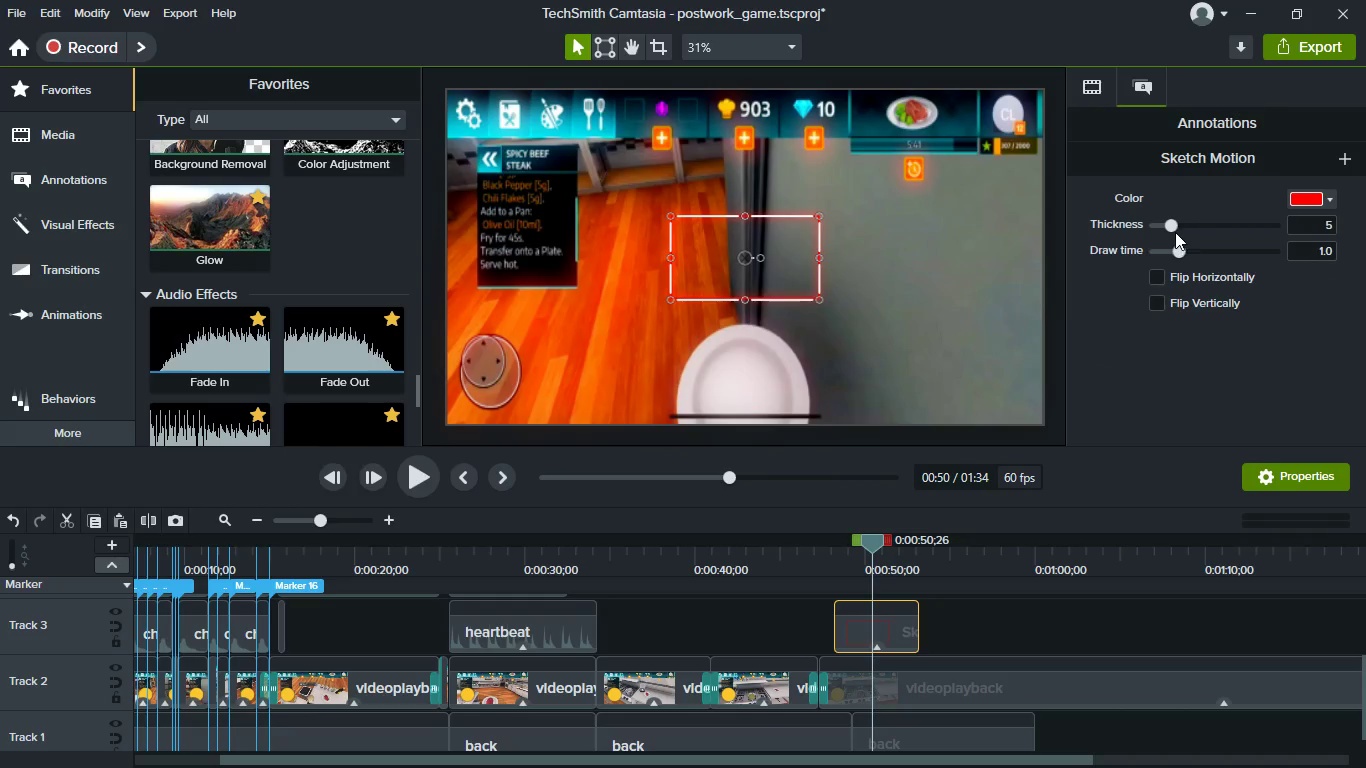 
left_click_drag(start_coordinate=[1171, 228], to_coordinate=[1246, 231])
 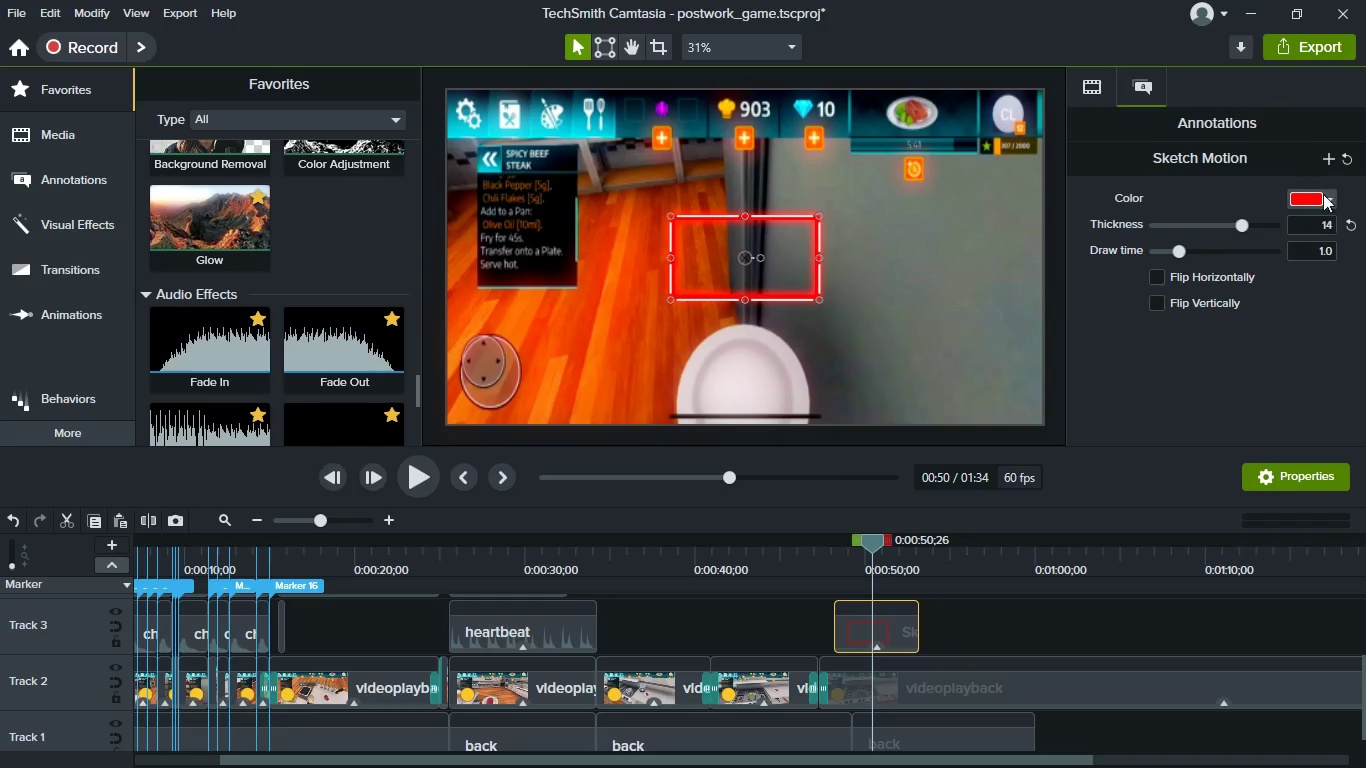 
left_click([1323, 192])
 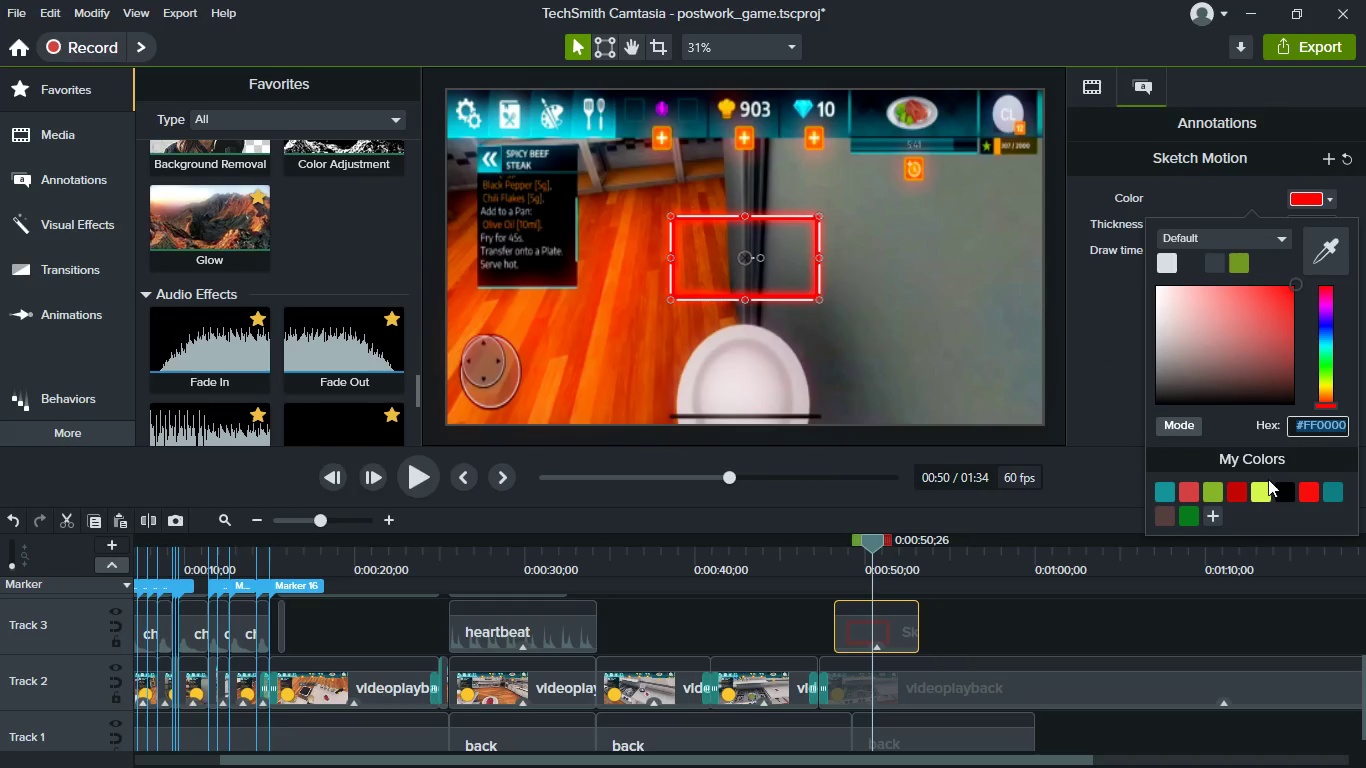 
left_click([1265, 488])
 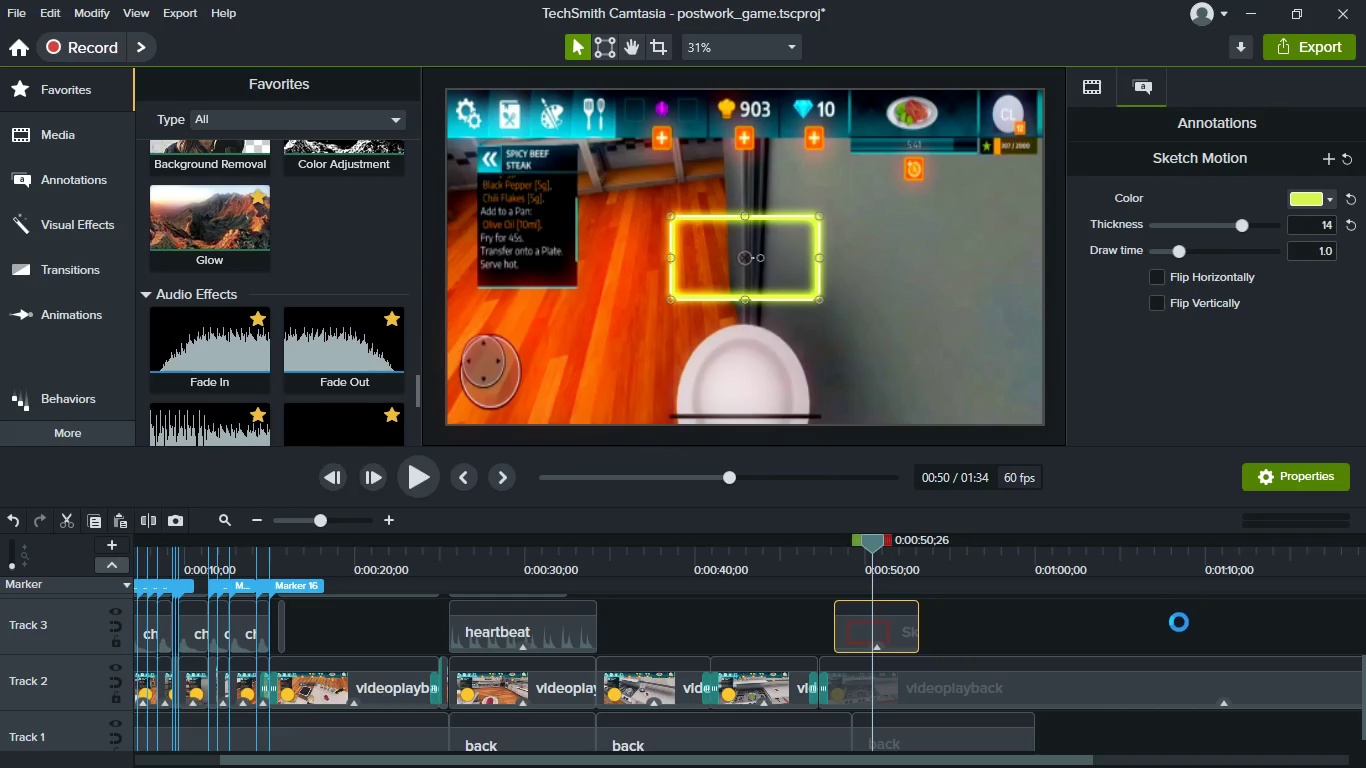 
left_click([1179, 623])
 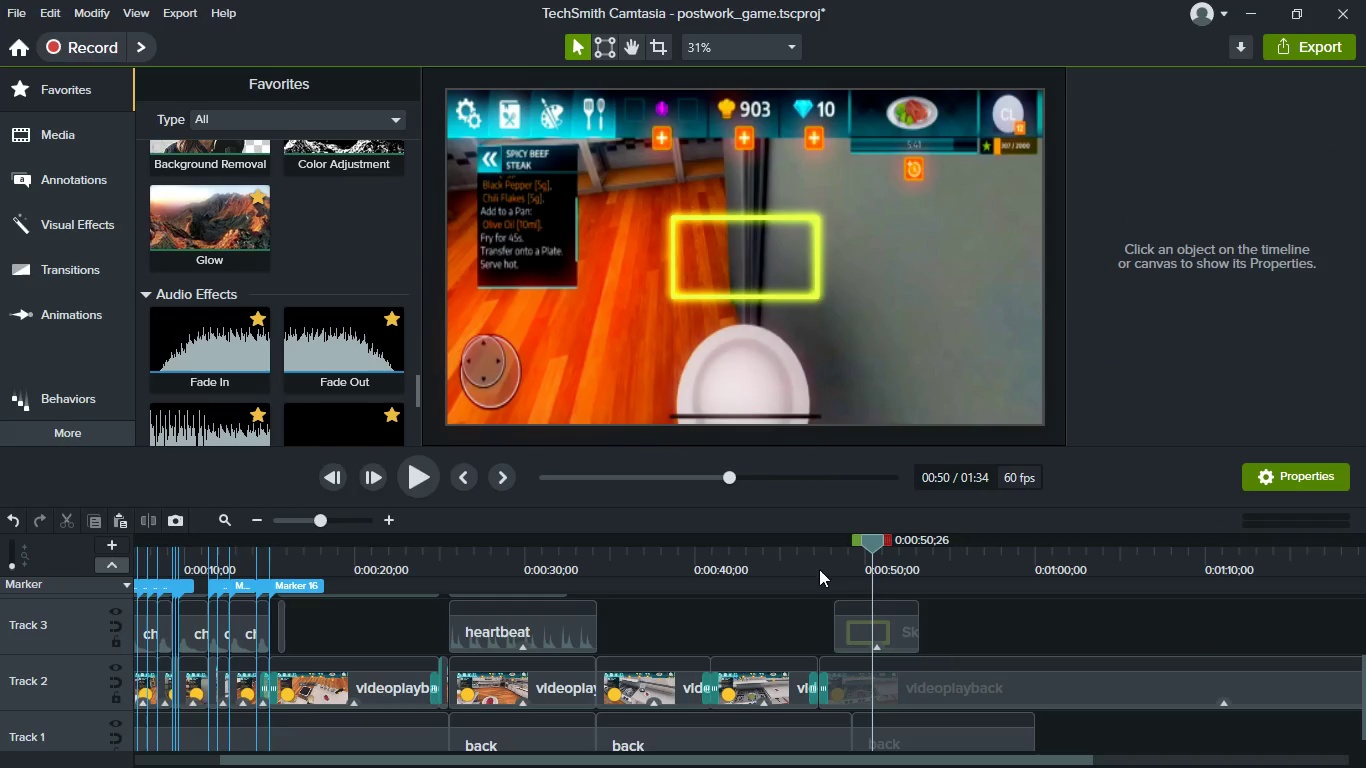 
left_click([828, 562])
 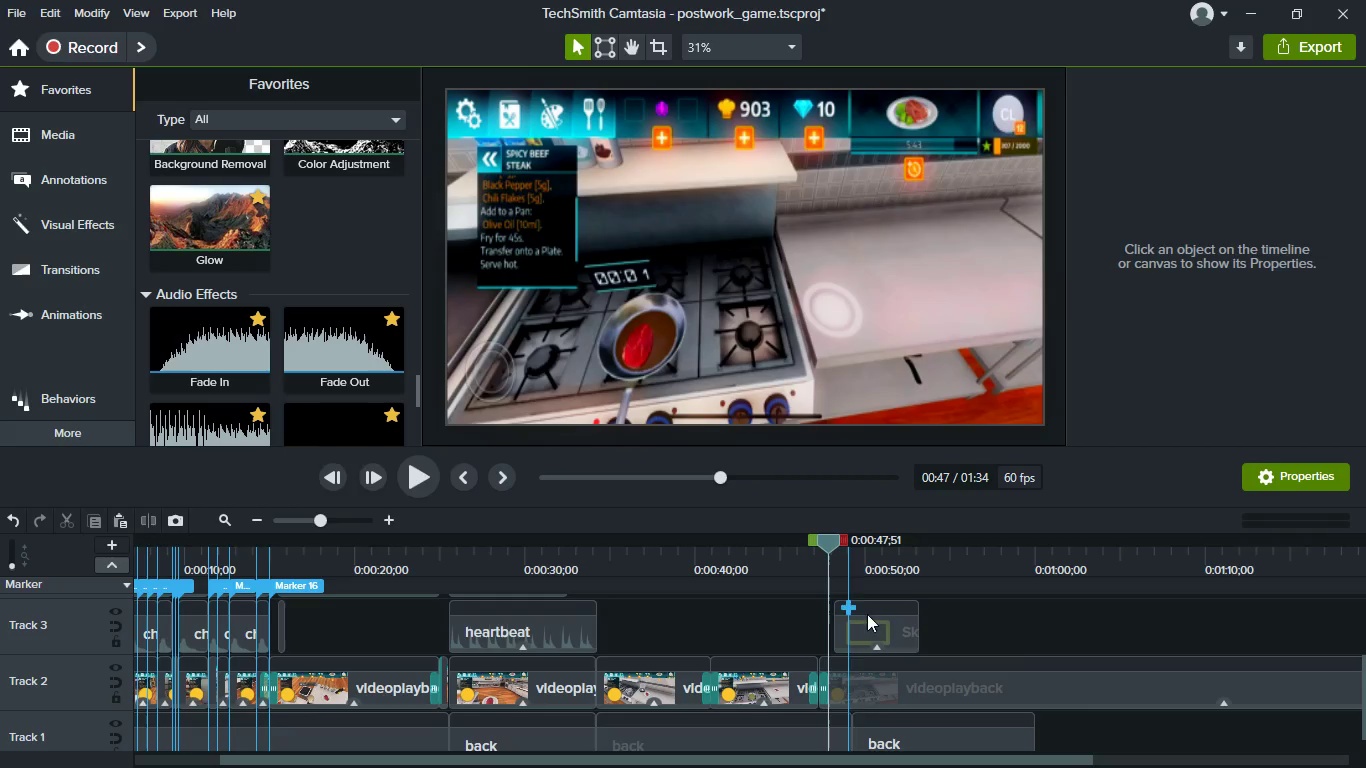 
left_click_drag(start_coordinate=[876, 632], to_coordinate=[868, 632])
 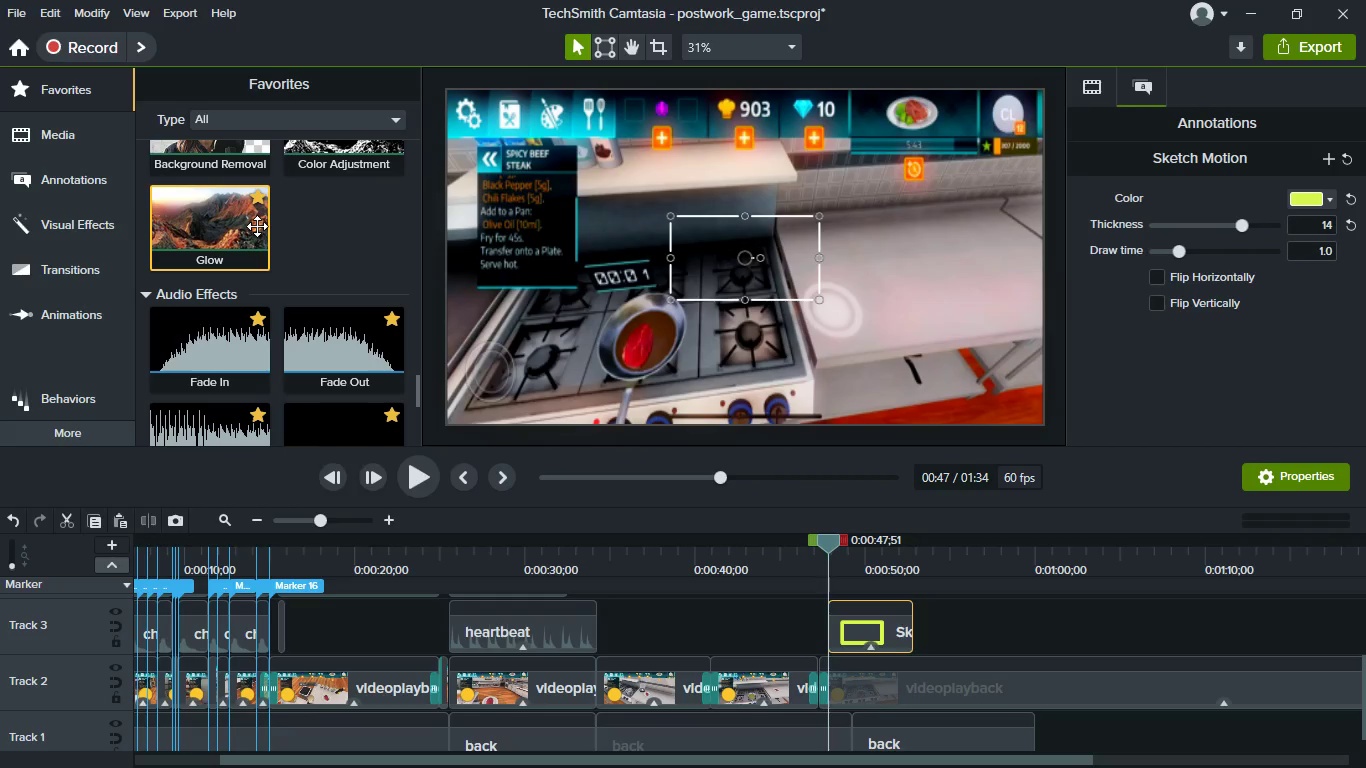 
scroll: coordinate [265, 261], scroll_direction: up, amount: 16.0
 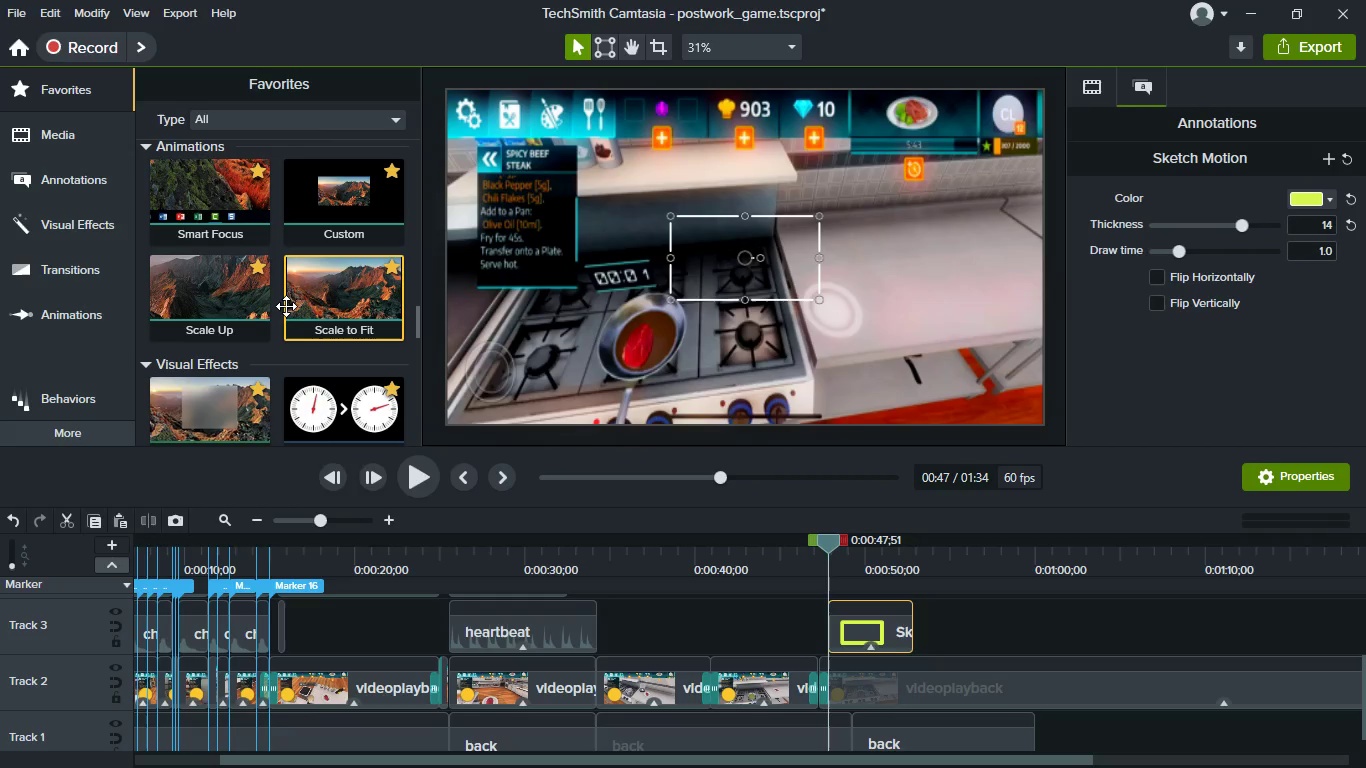 
scroll: coordinate [286, 306], scroll_direction: down, amount: 1.0
 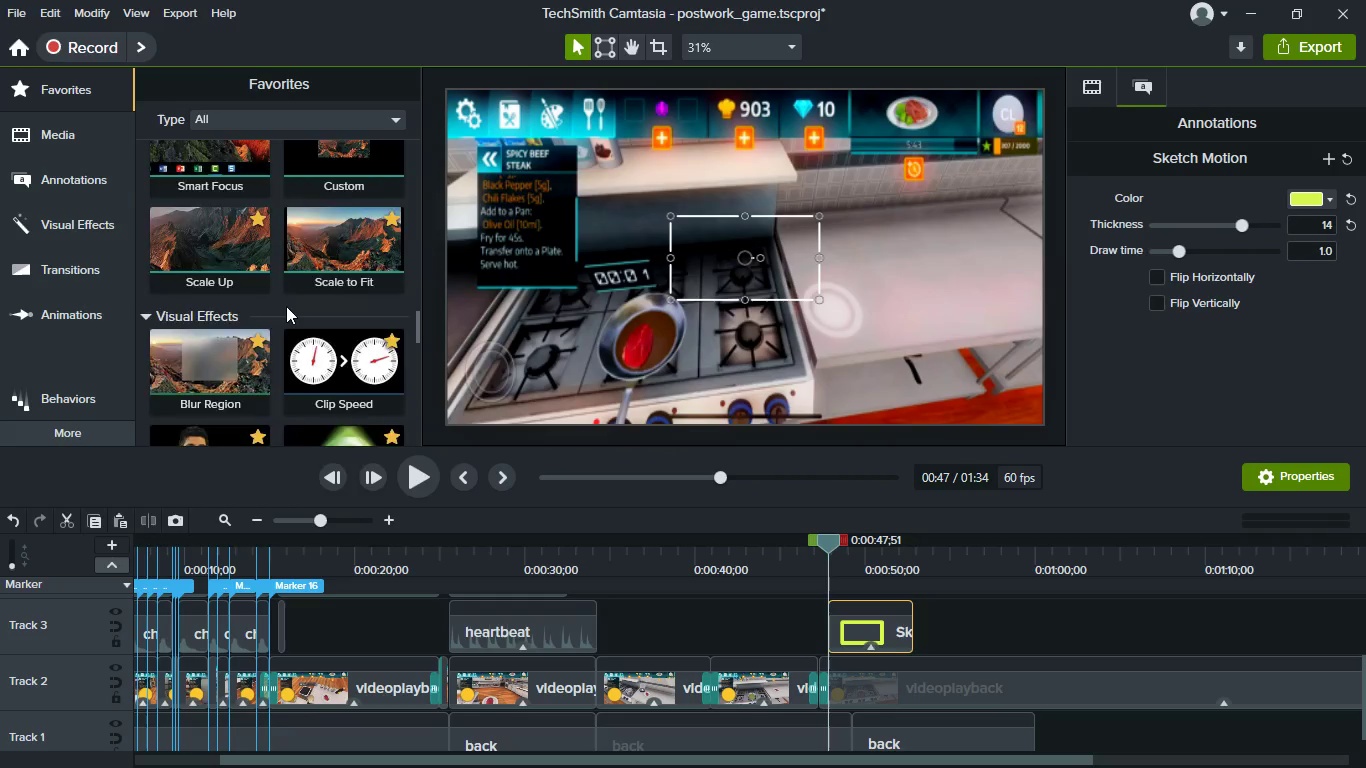 
scroll: coordinate [287, 303], scroll_direction: up, amount: 8.0
 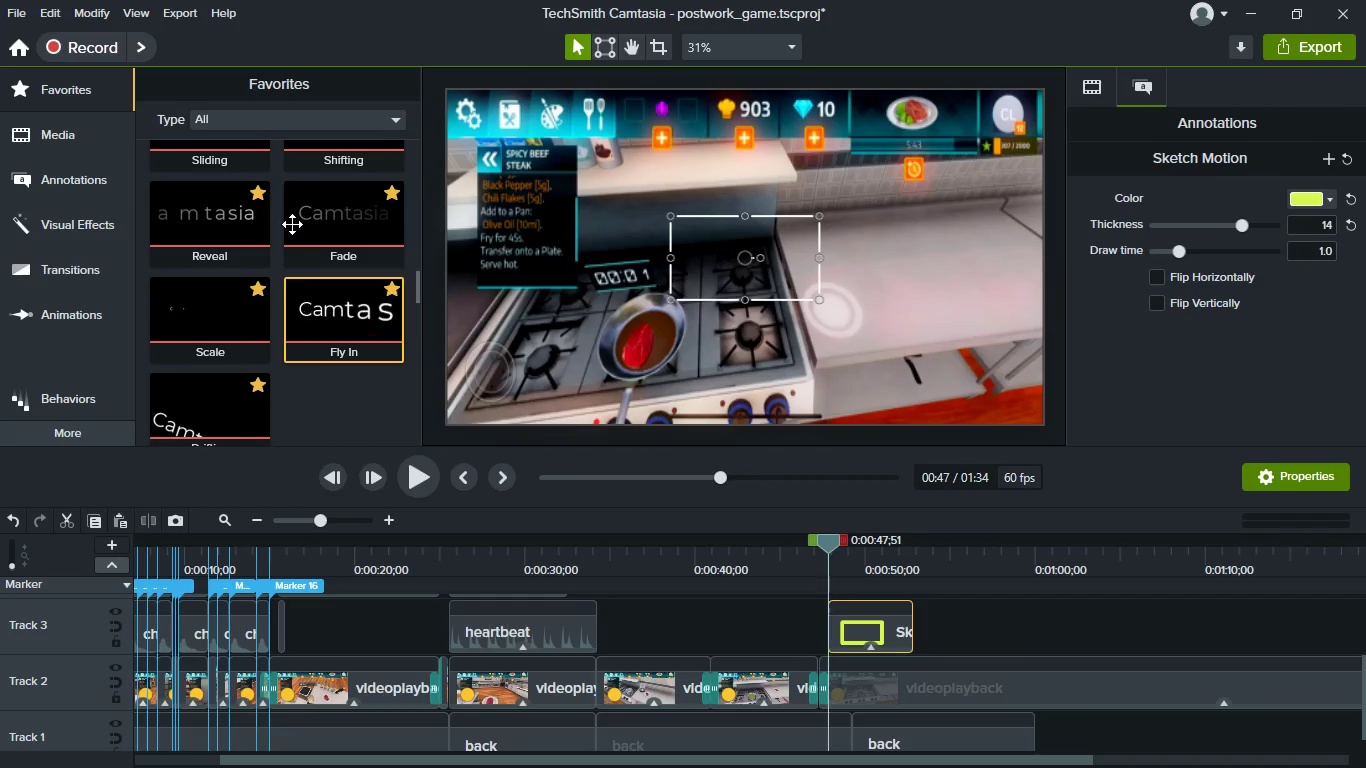 
left_click_drag(start_coordinate=[331, 235], to_coordinate=[865, 614])
 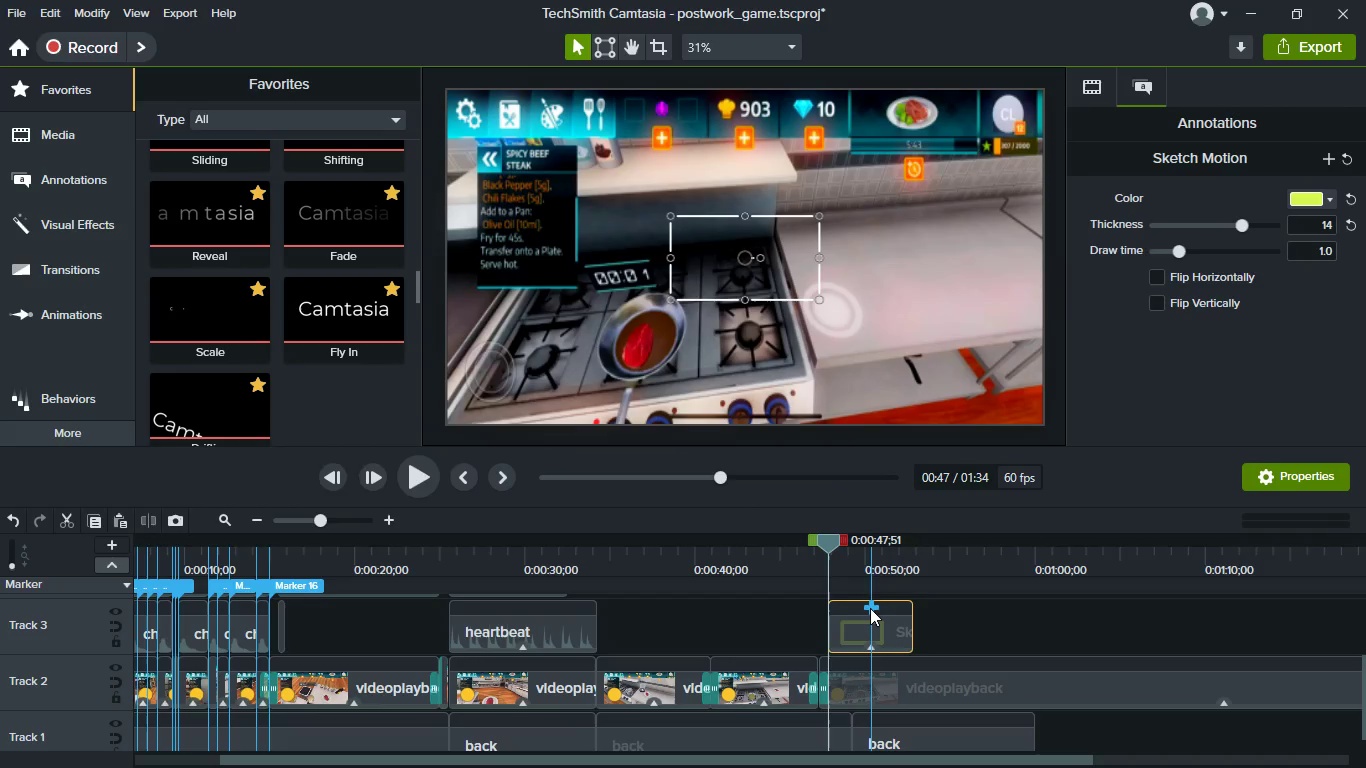 
key(Control+S)
 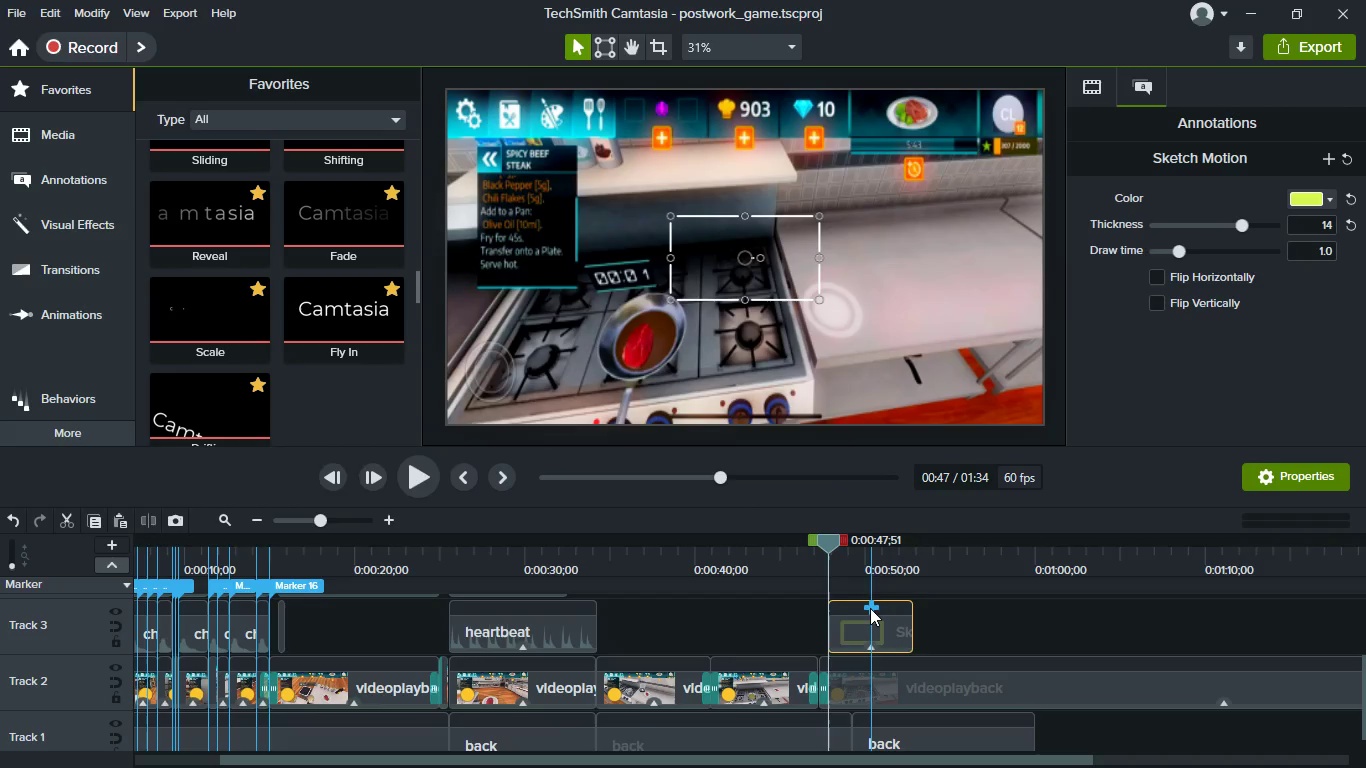 
wait(24.09)
 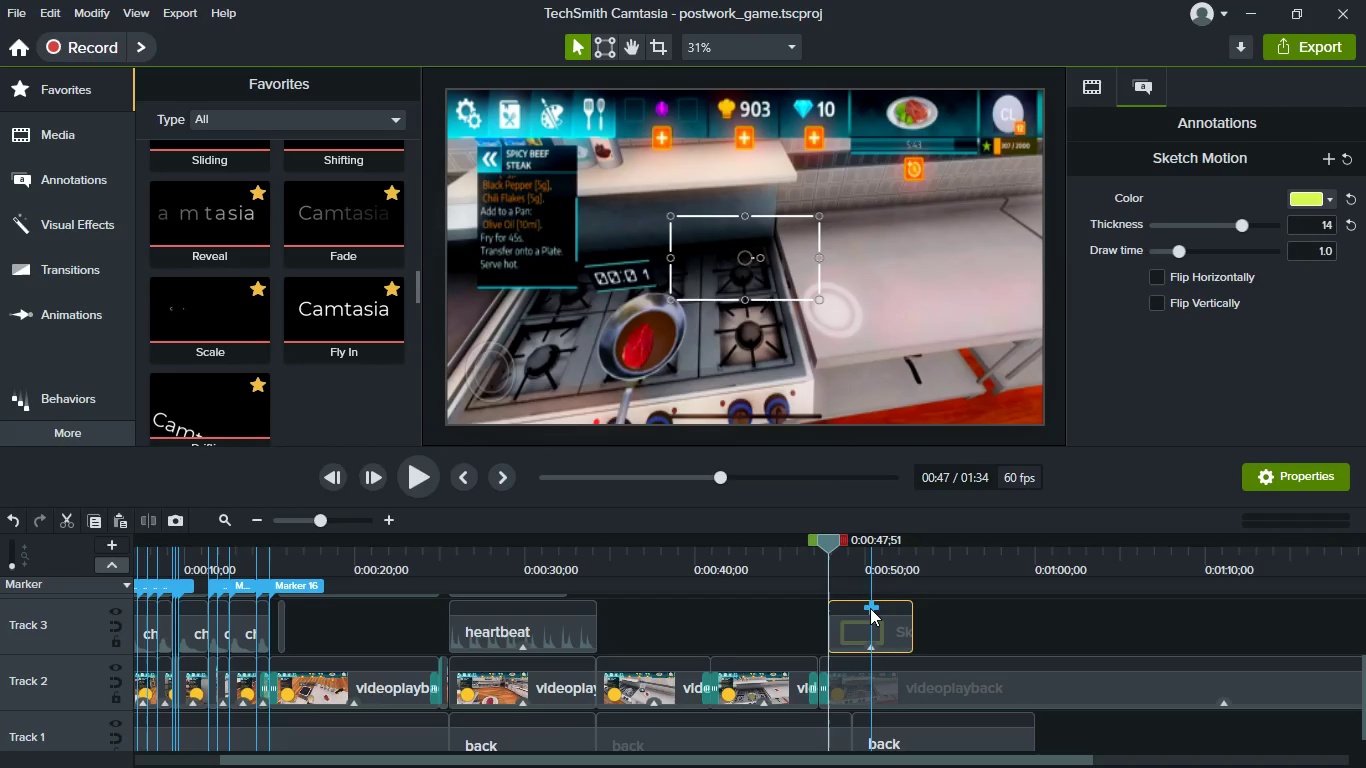 
key(Meta+MetaLeft)
 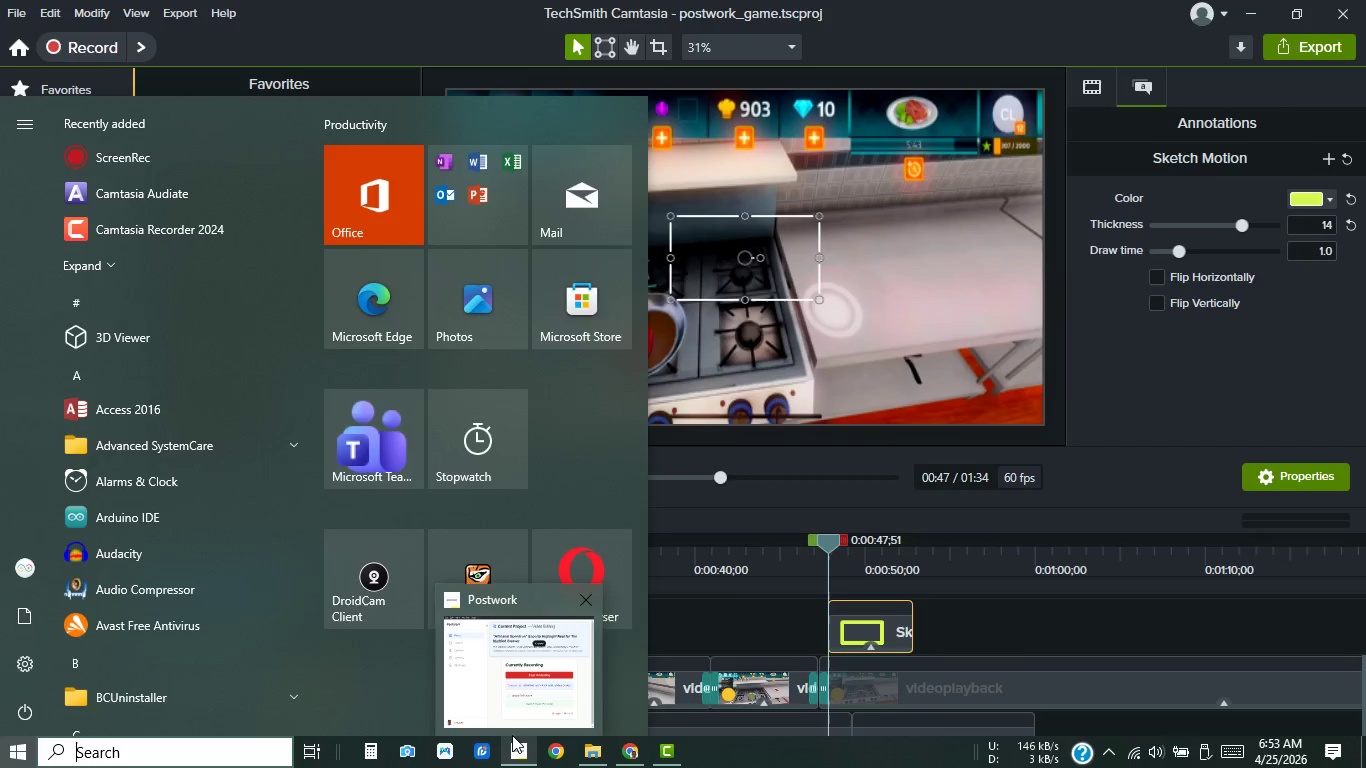 
left_click([516, 744])